 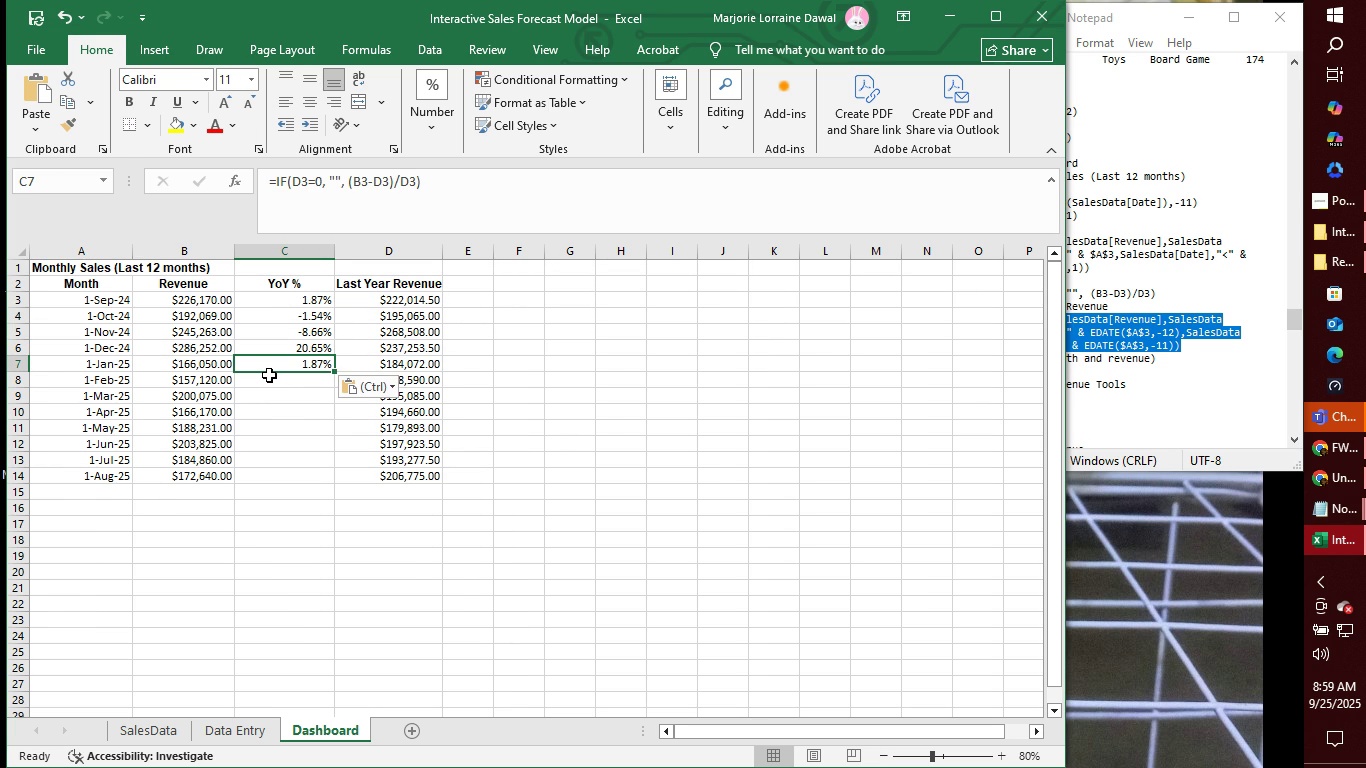 
left_click([306, 180])
 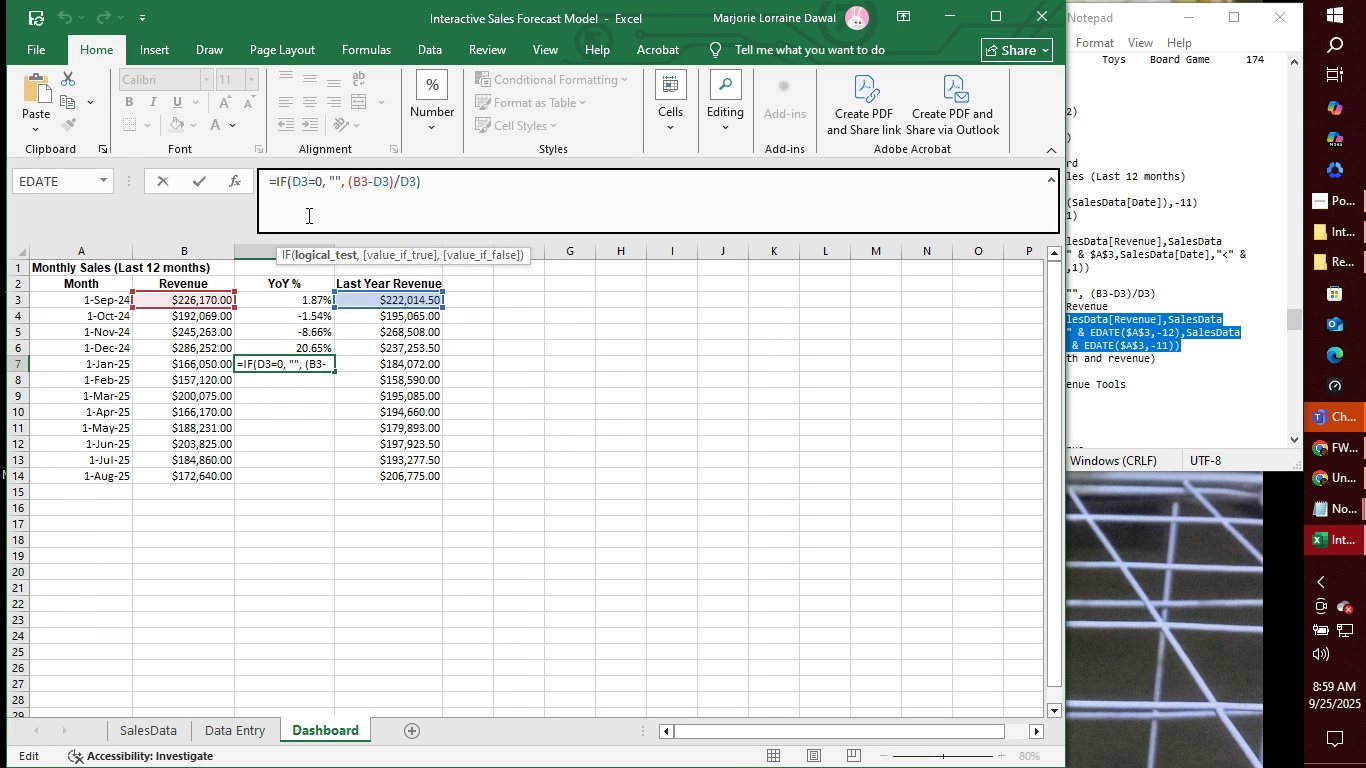 
key(Backspace)
 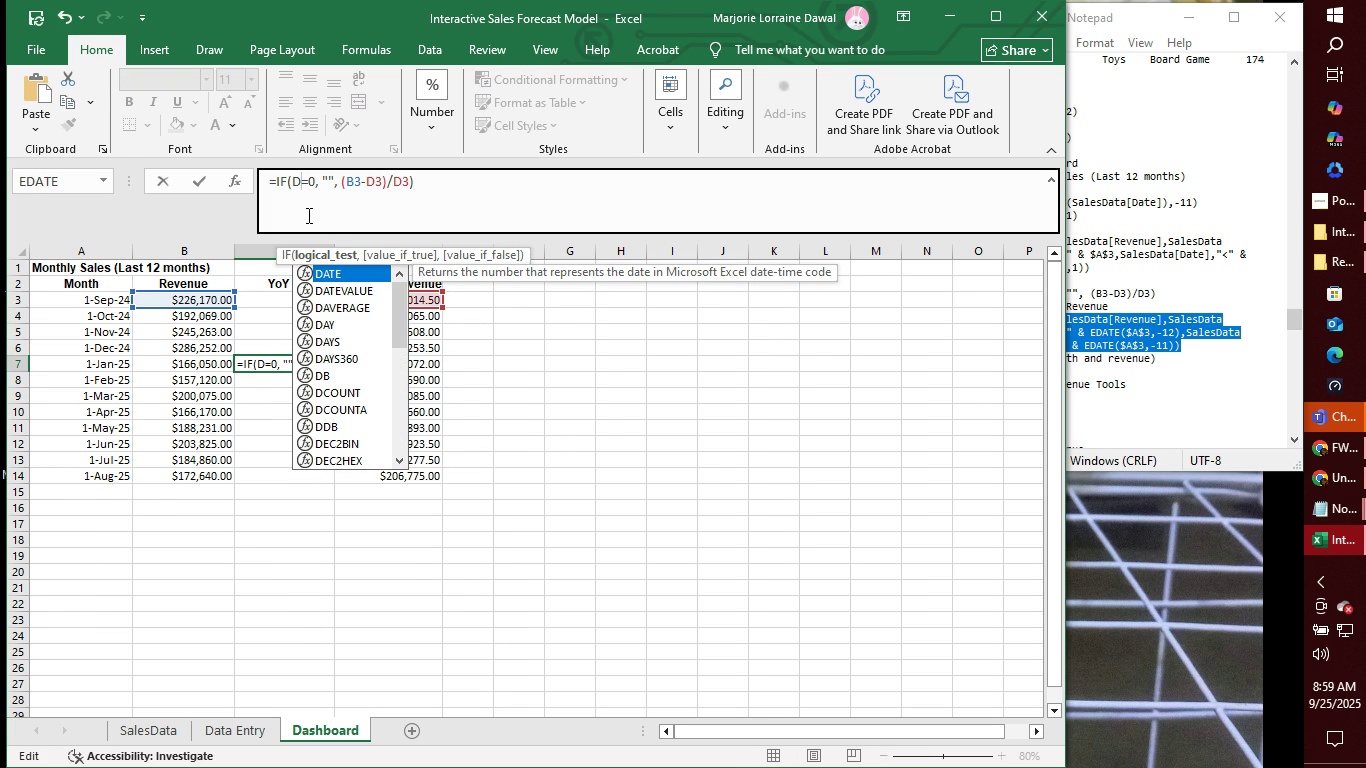 
key(7)
 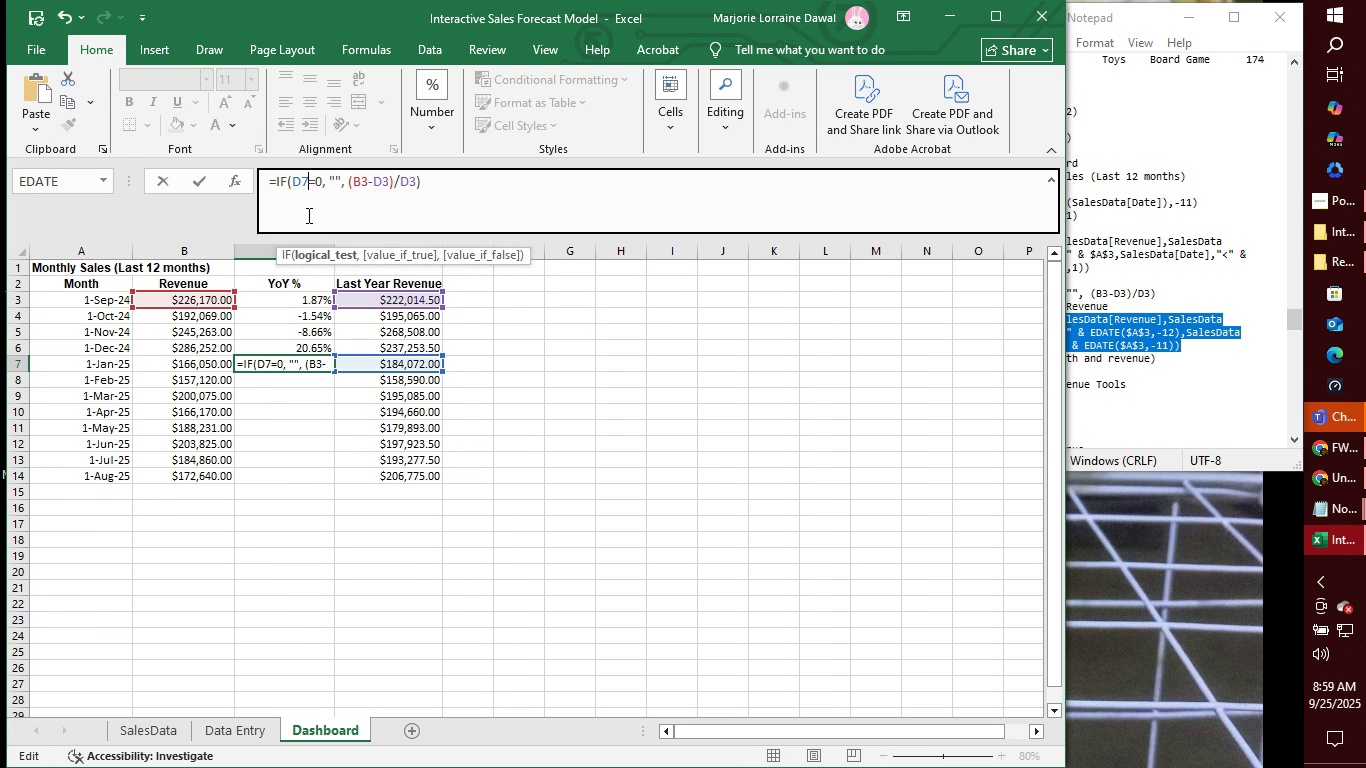 
key(ArrowRight)
 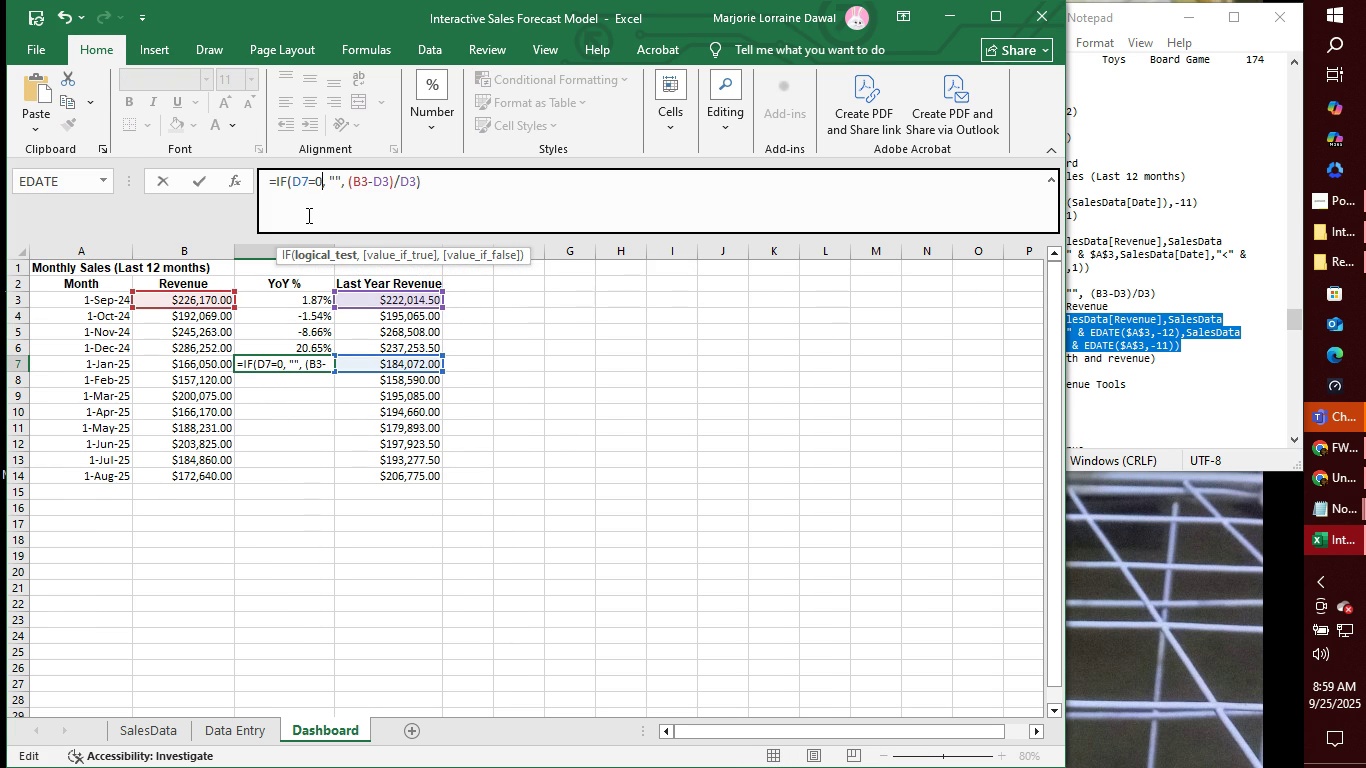 
key(ArrowRight)
 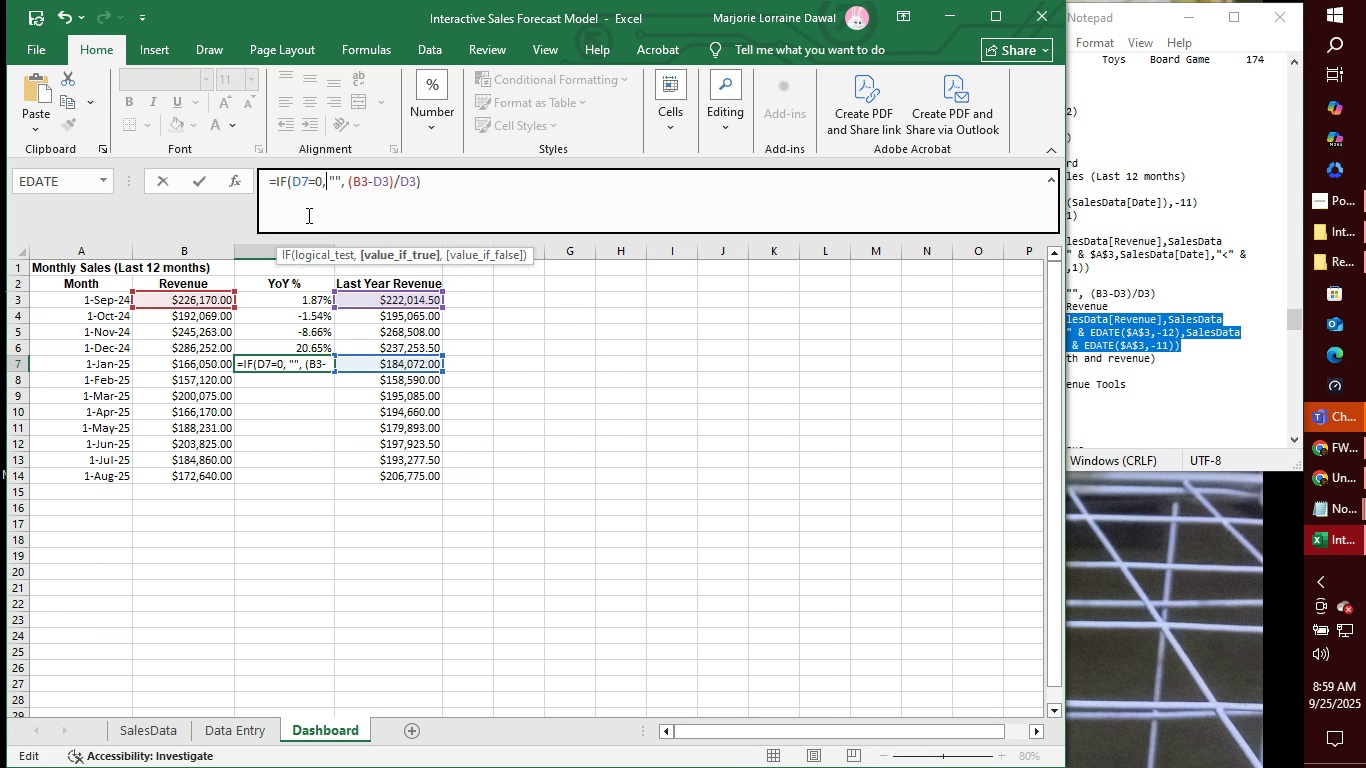 
key(ArrowRight)
 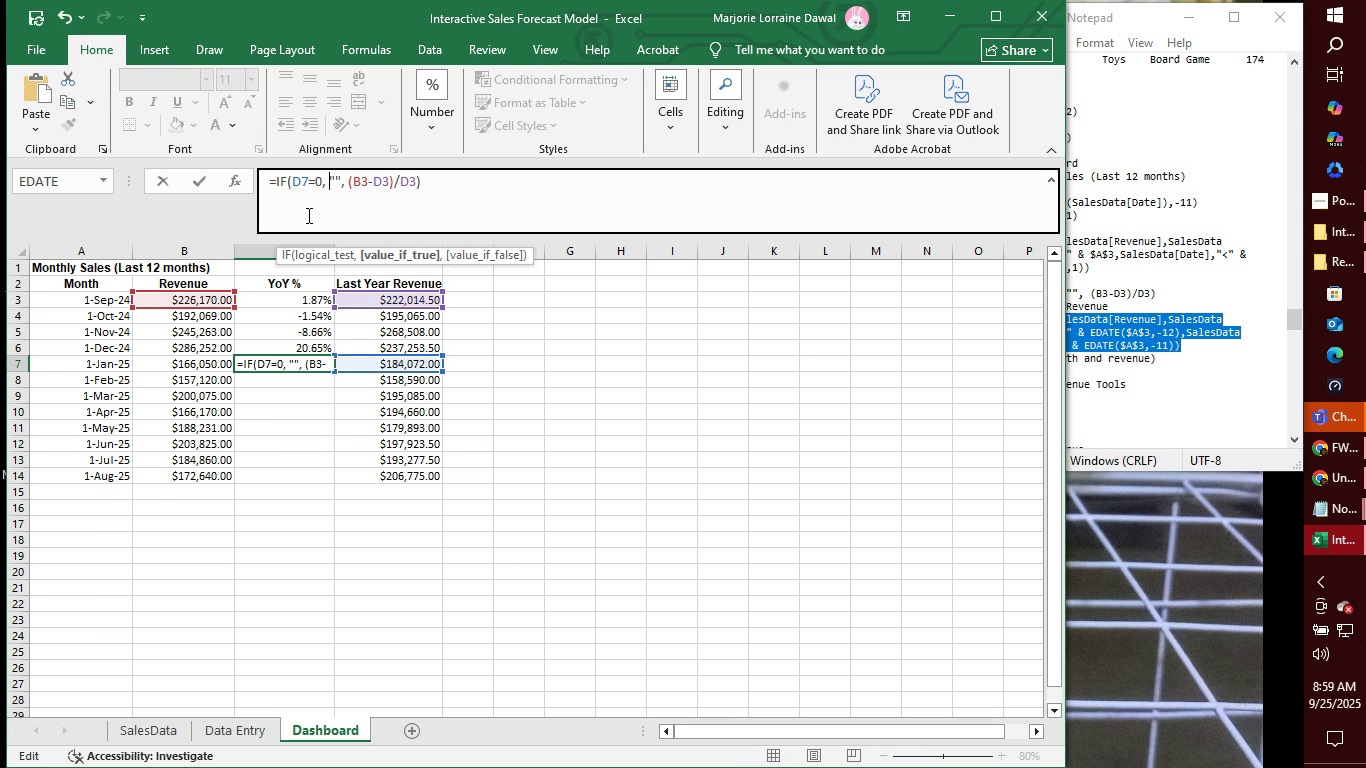 
key(ArrowRight)
 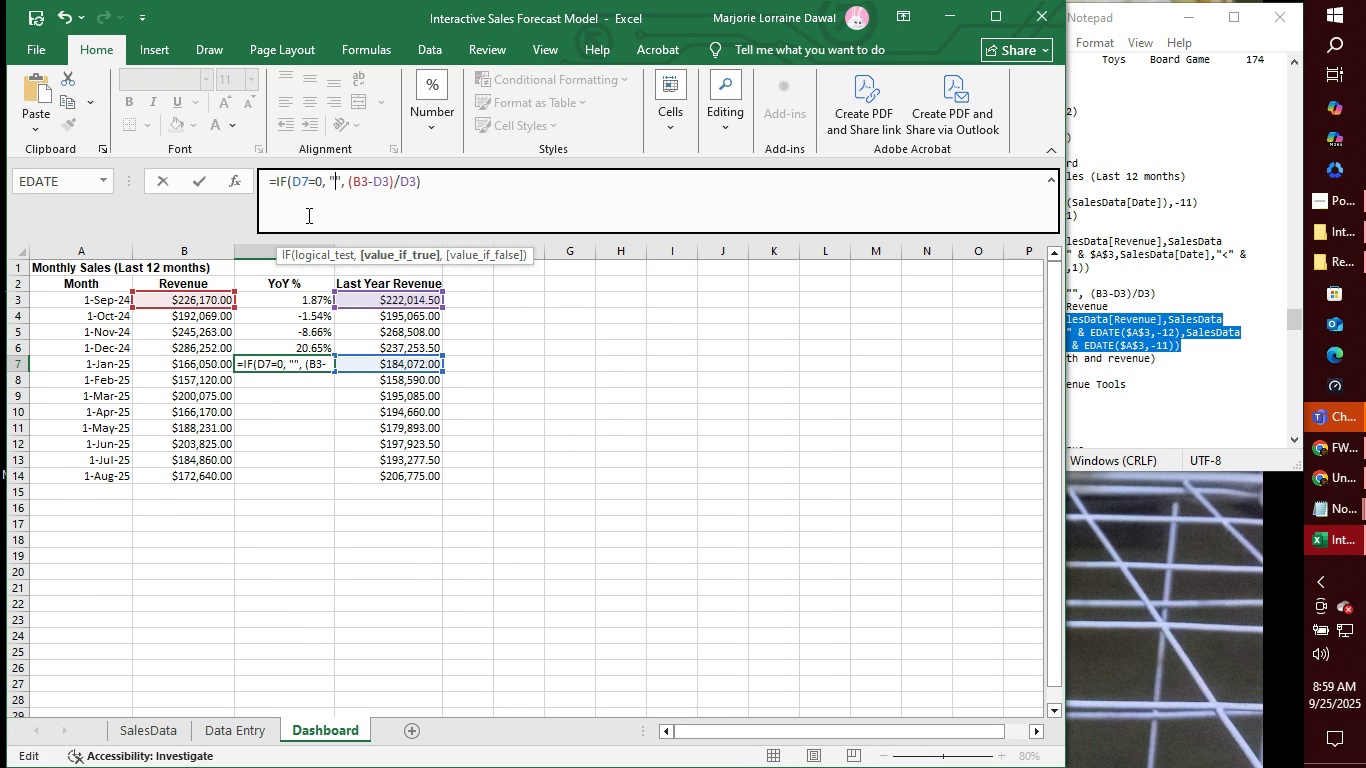 
key(ArrowRight)
 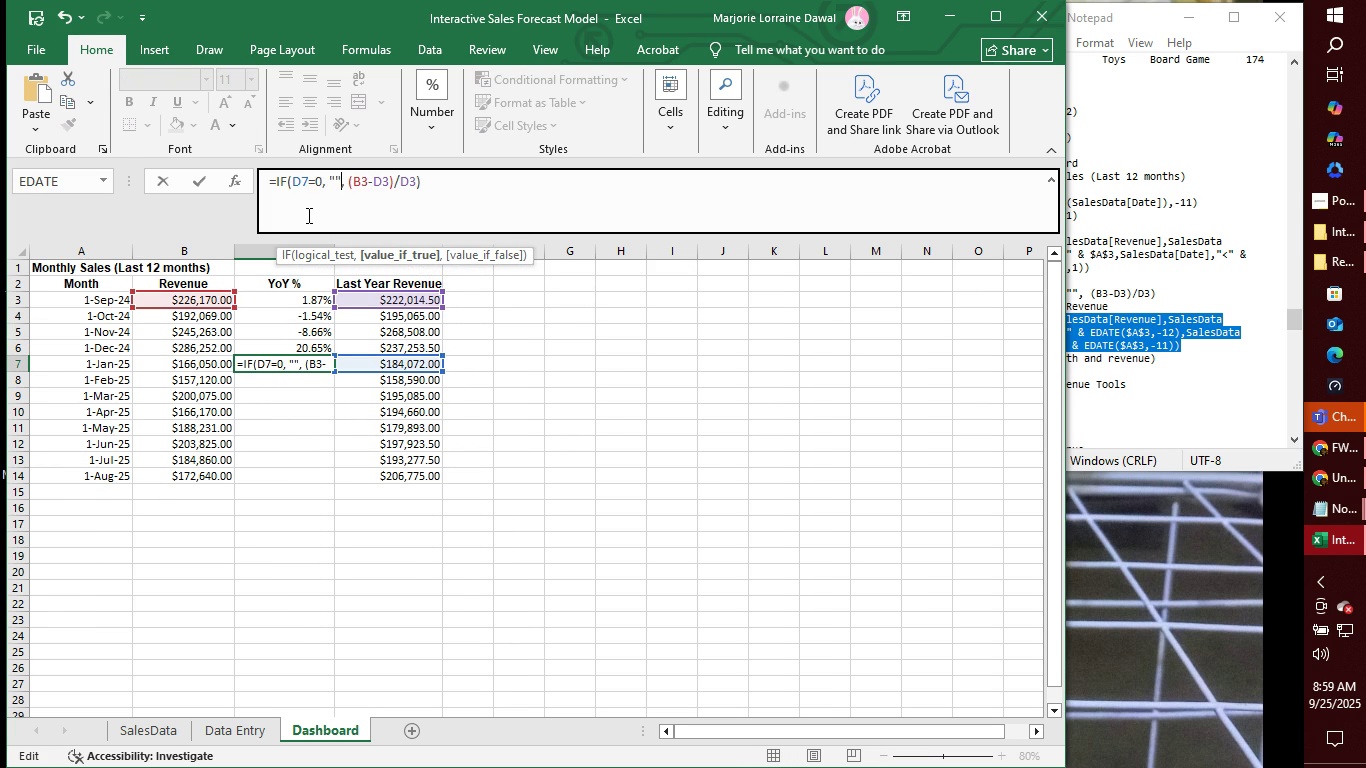 
key(ArrowRight)
 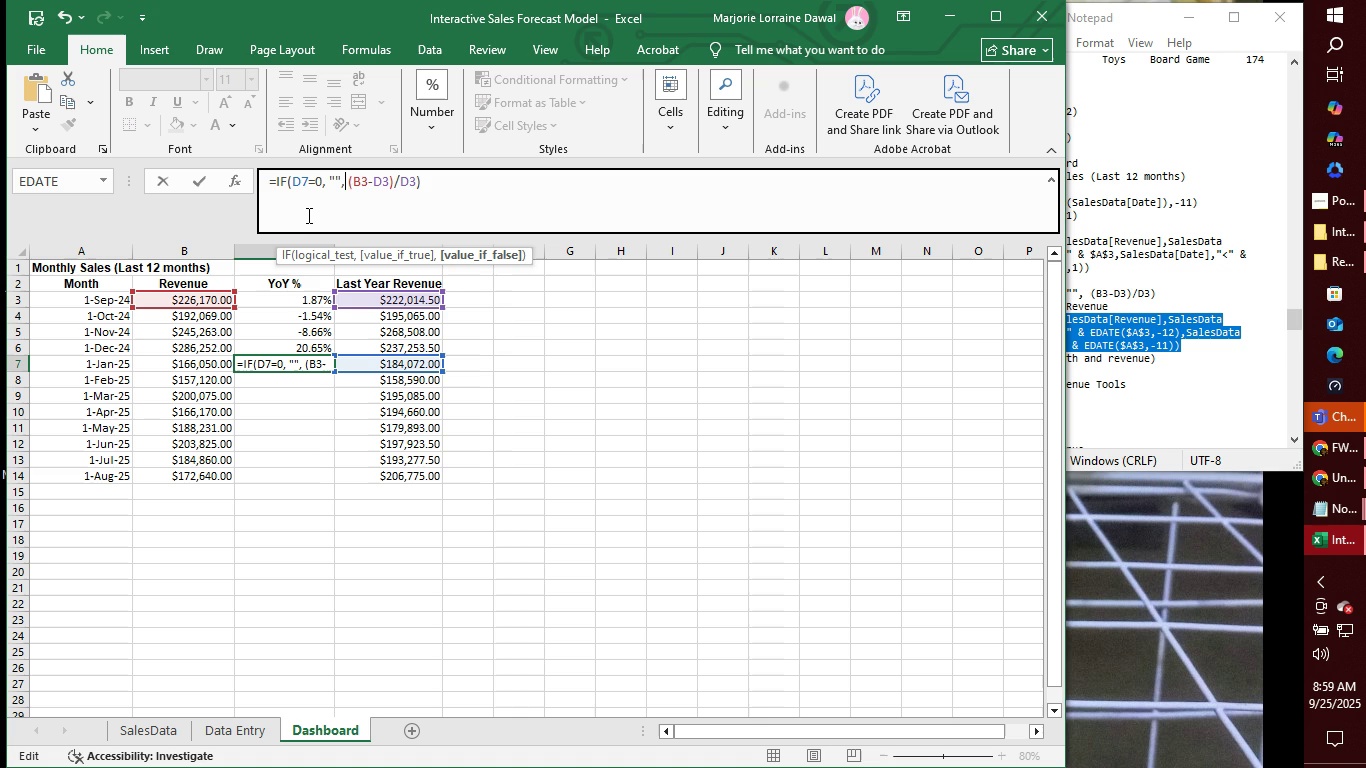 
key(ArrowRight)
 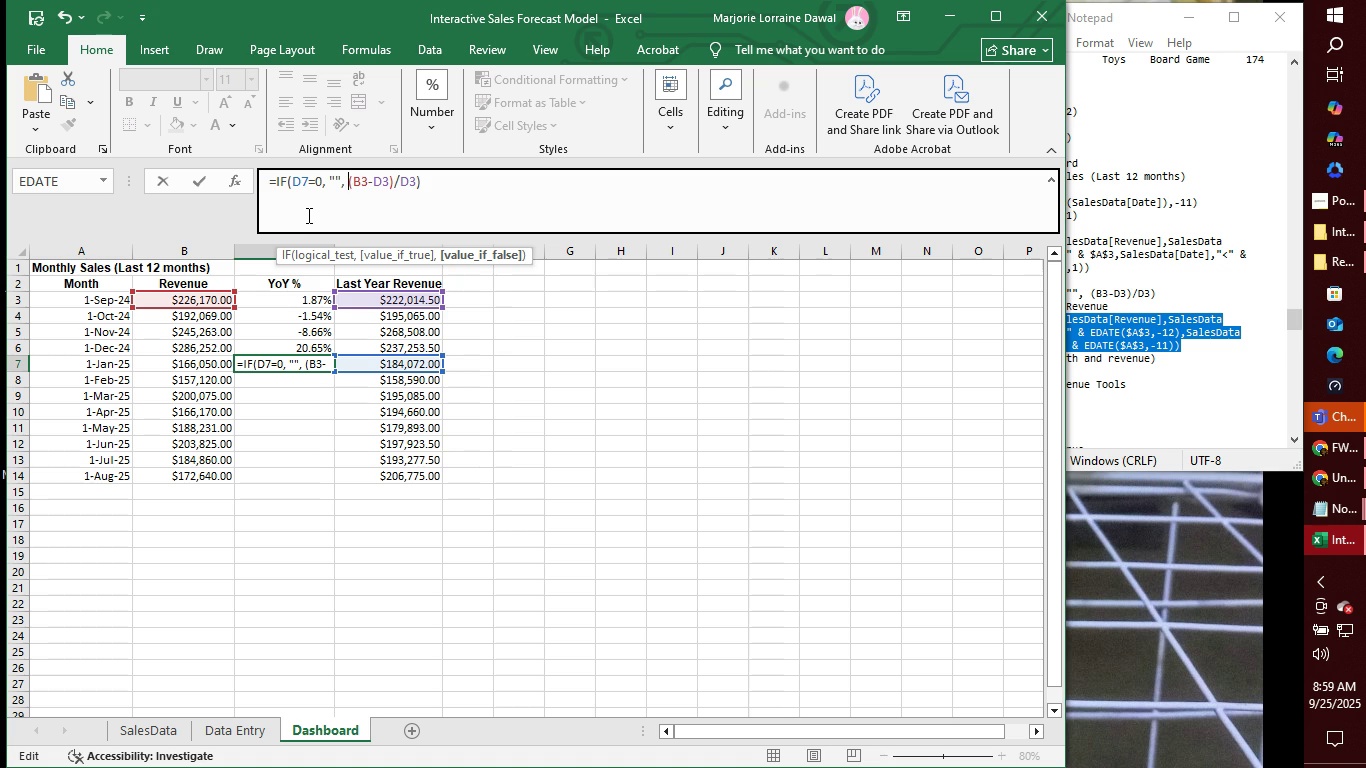 
key(ArrowRight)
 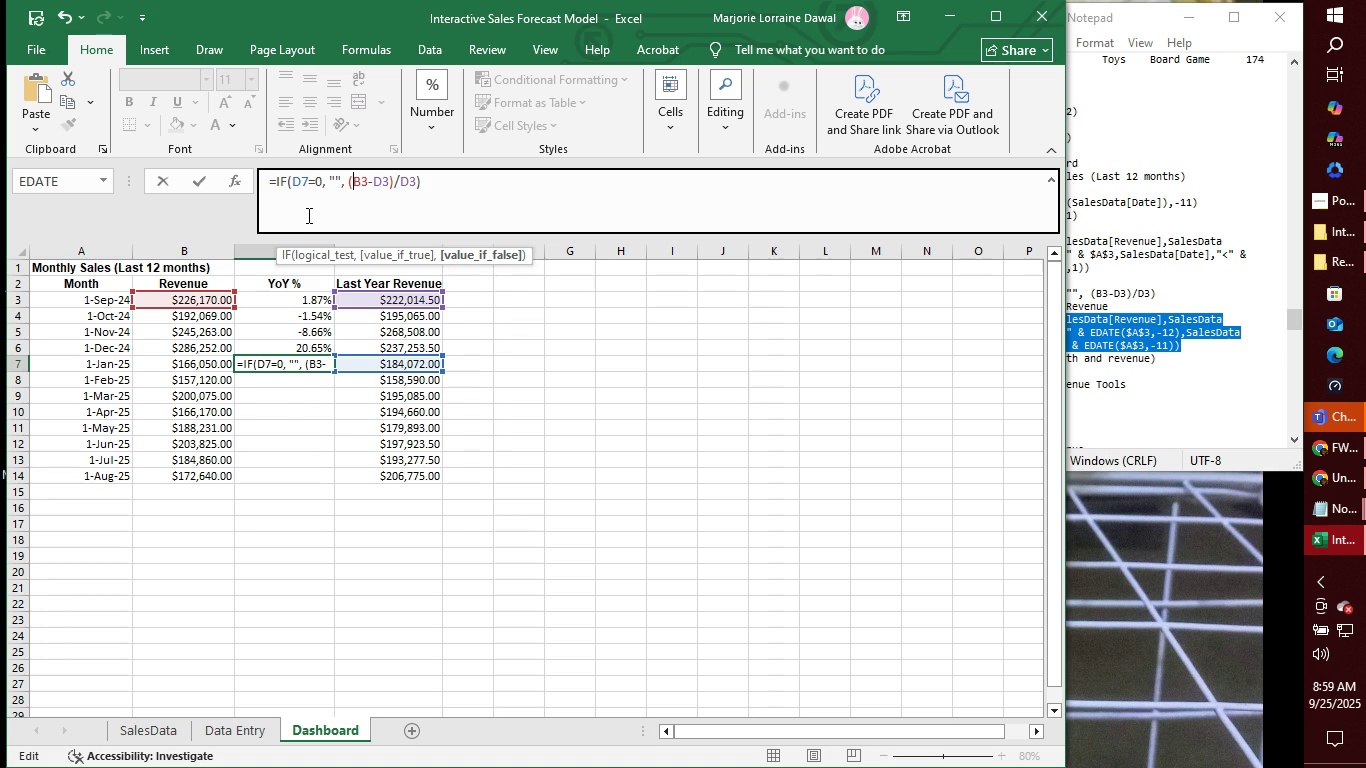 
key(ArrowRight)
 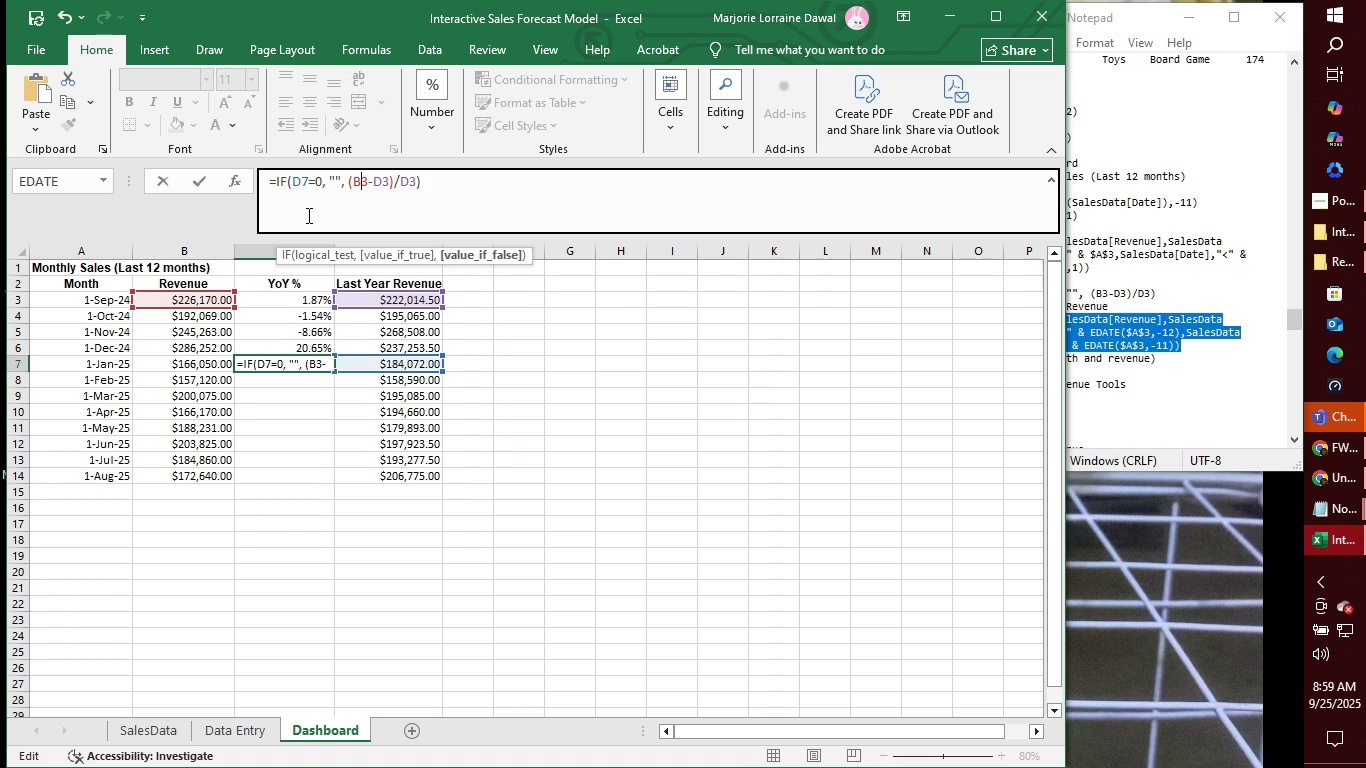 
key(ArrowRight)
 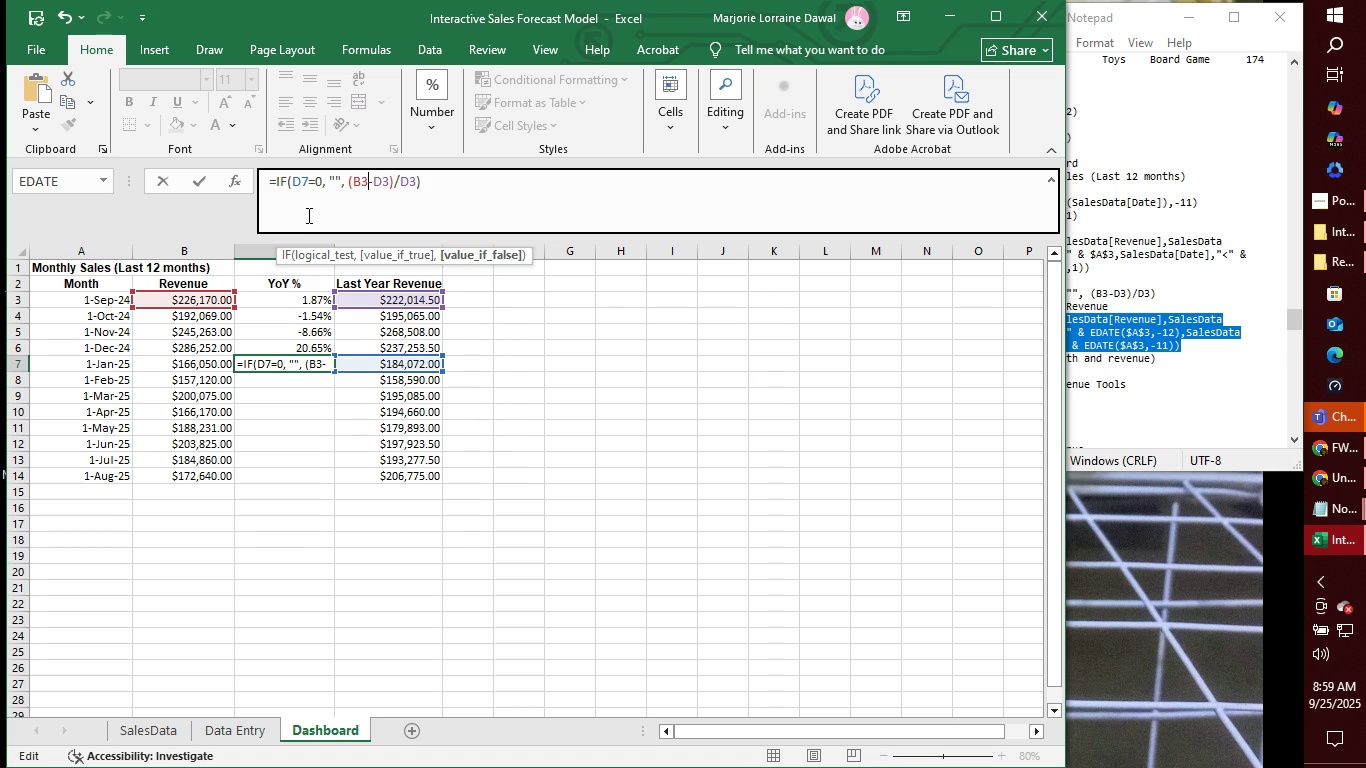 
key(ArrowRight)
 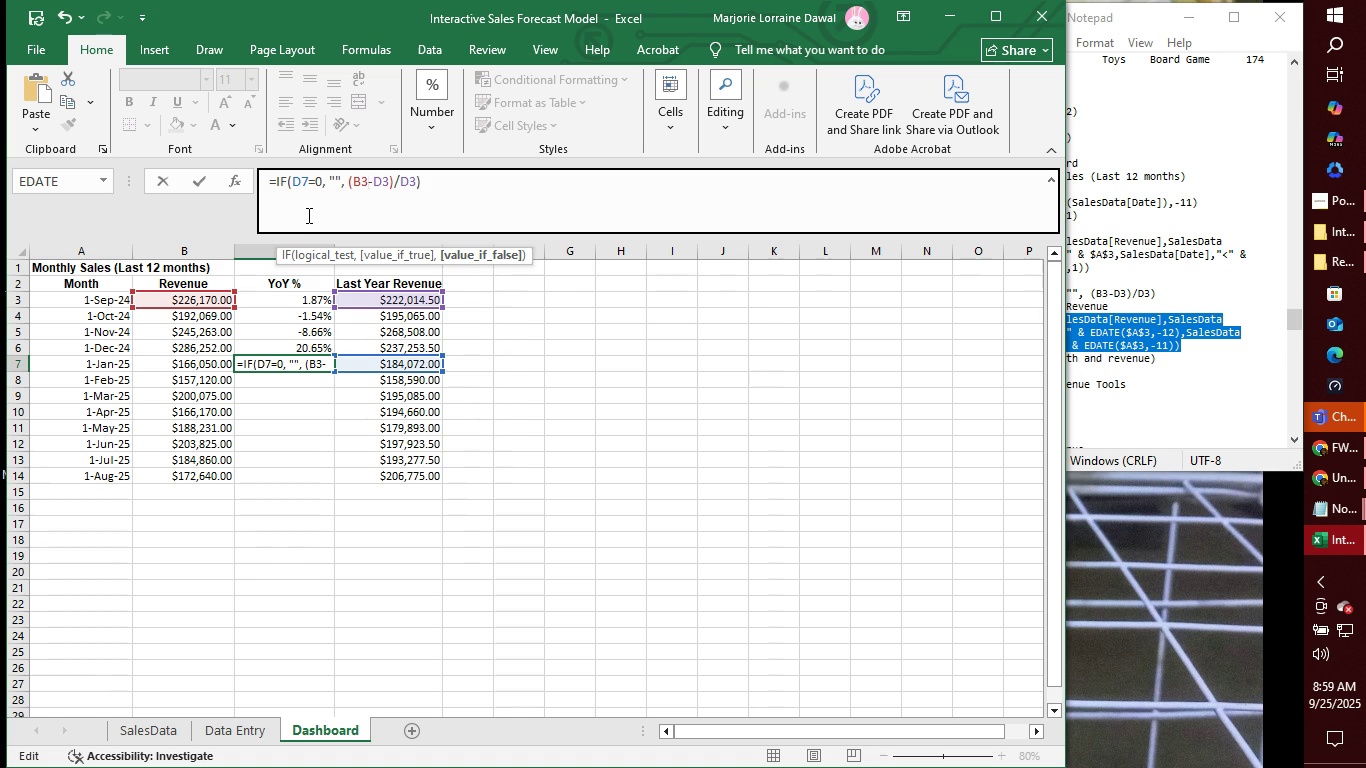 
key(Backspace)
 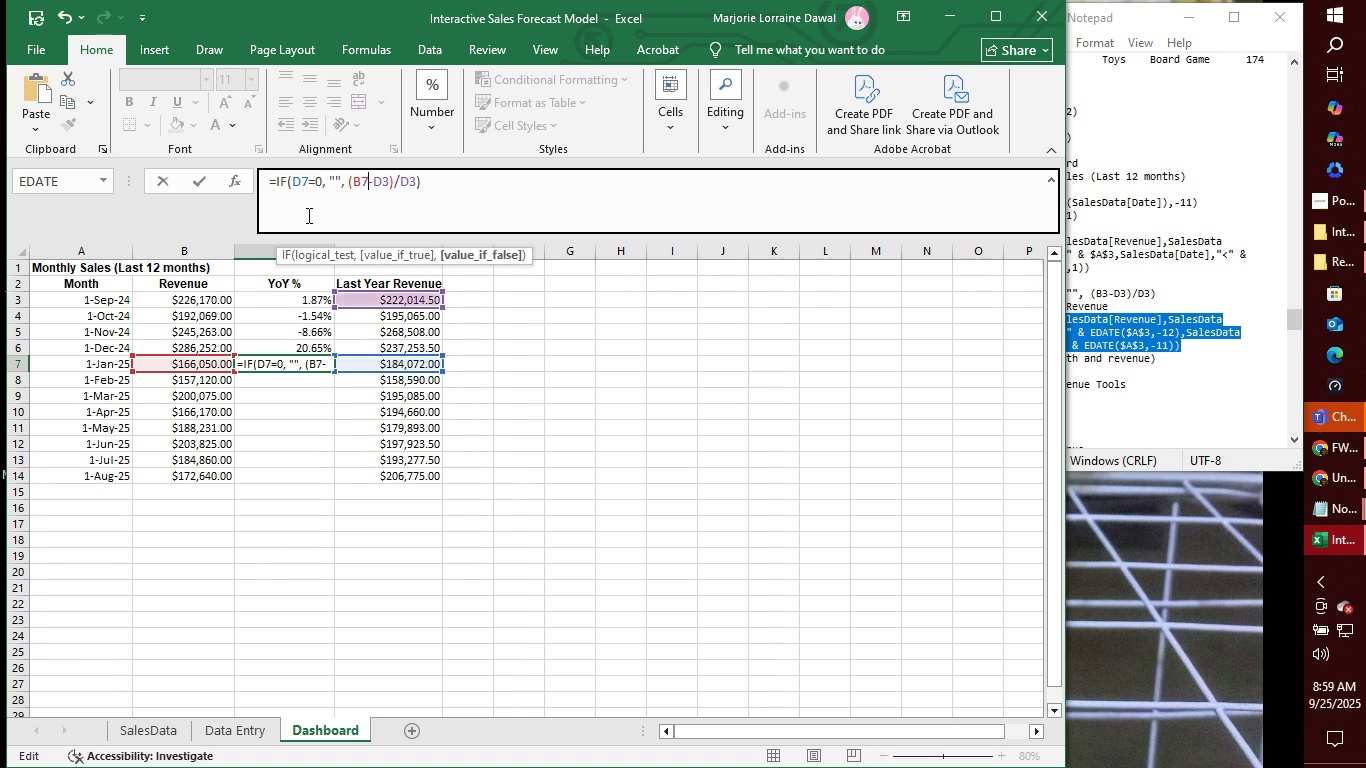 
key(7)
 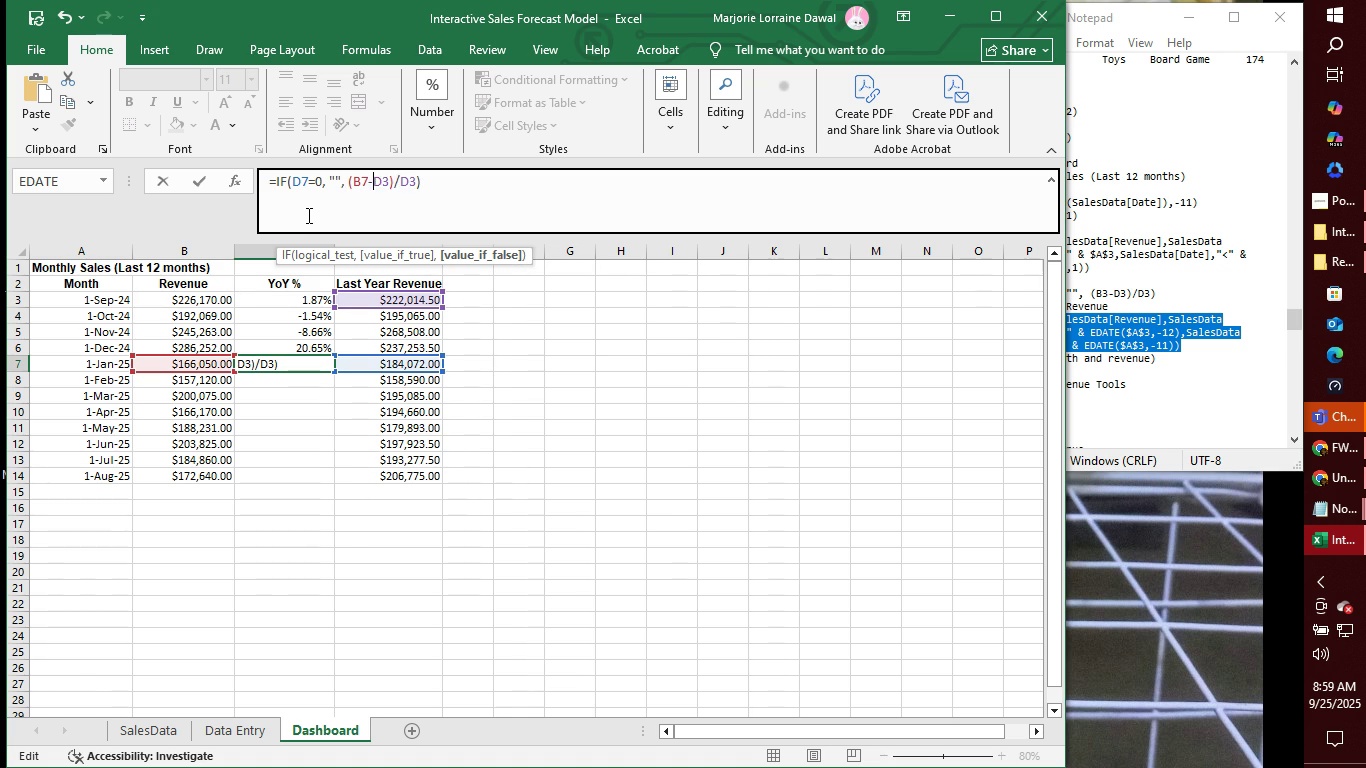 
key(ArrowRight)
 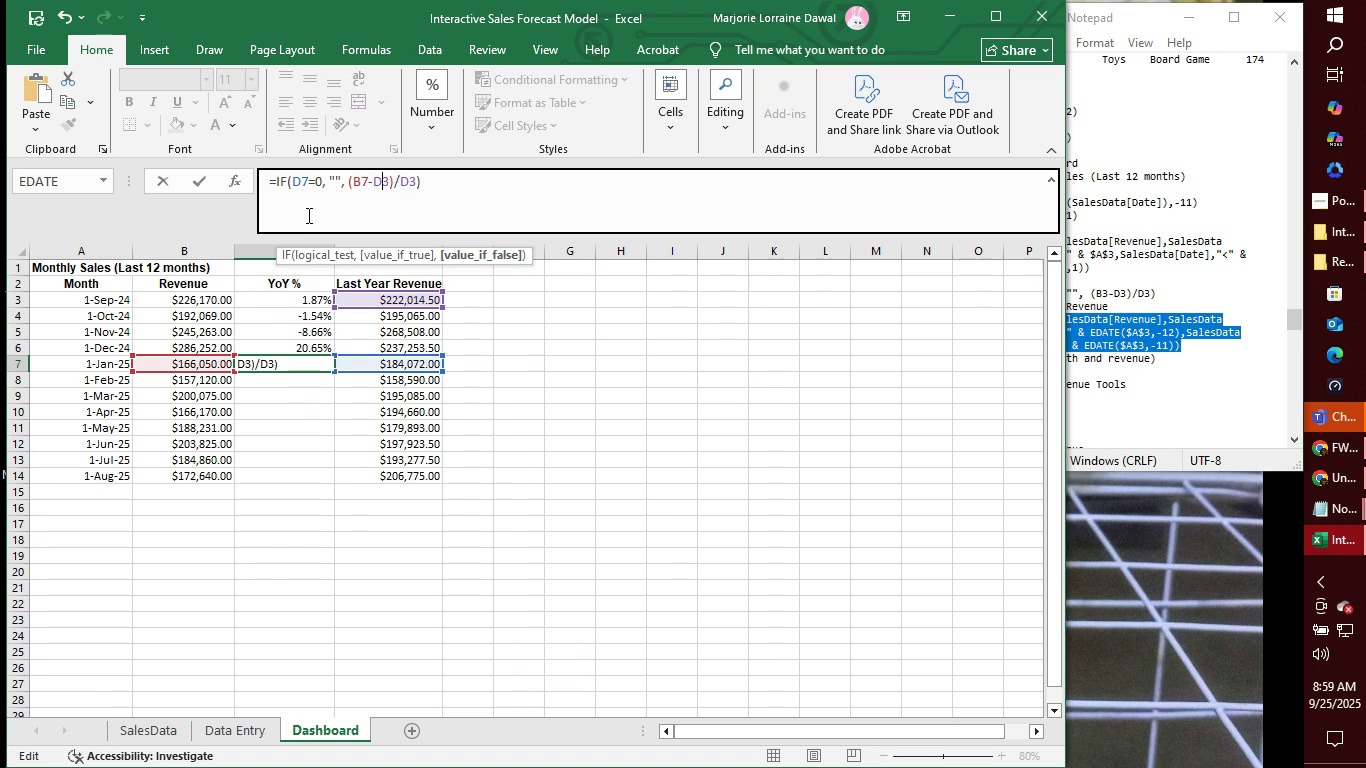 
key(ArrowRight)
 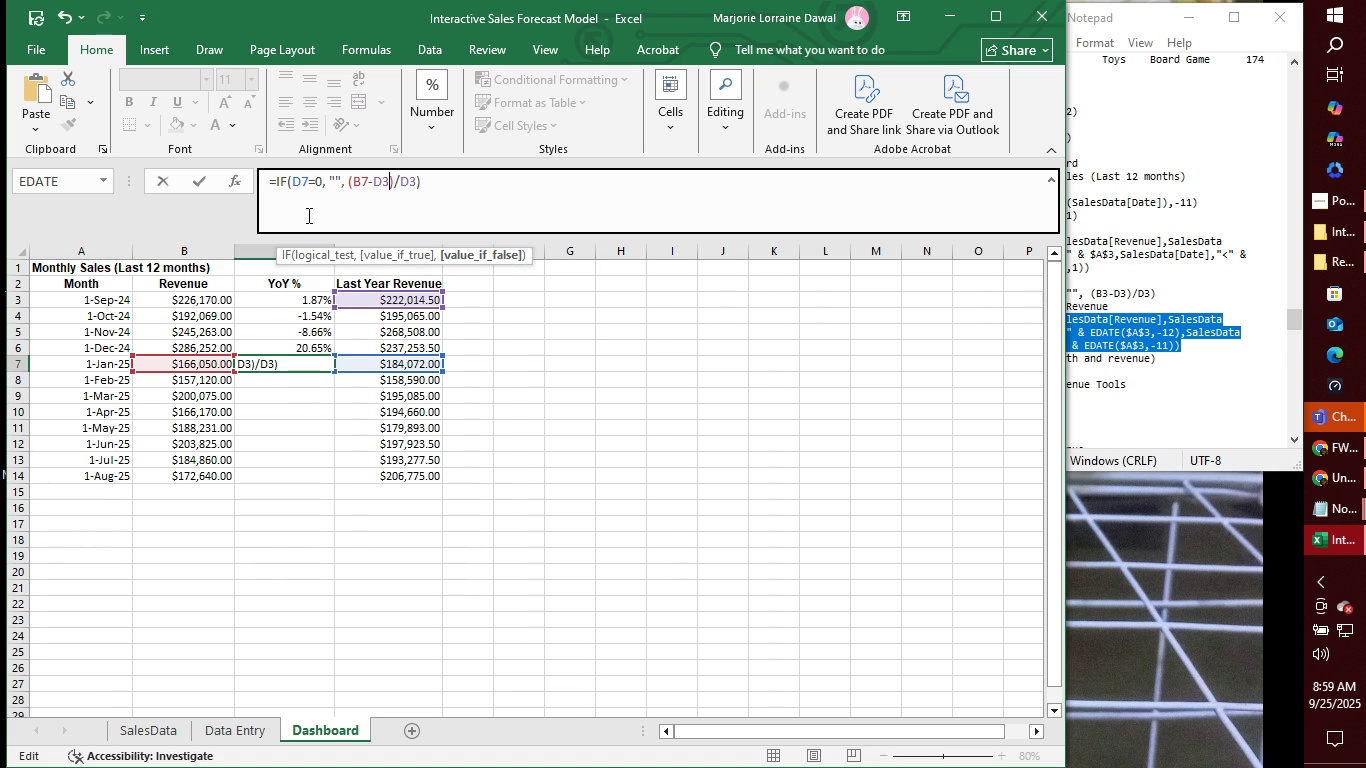 
key(ArrowRight)
 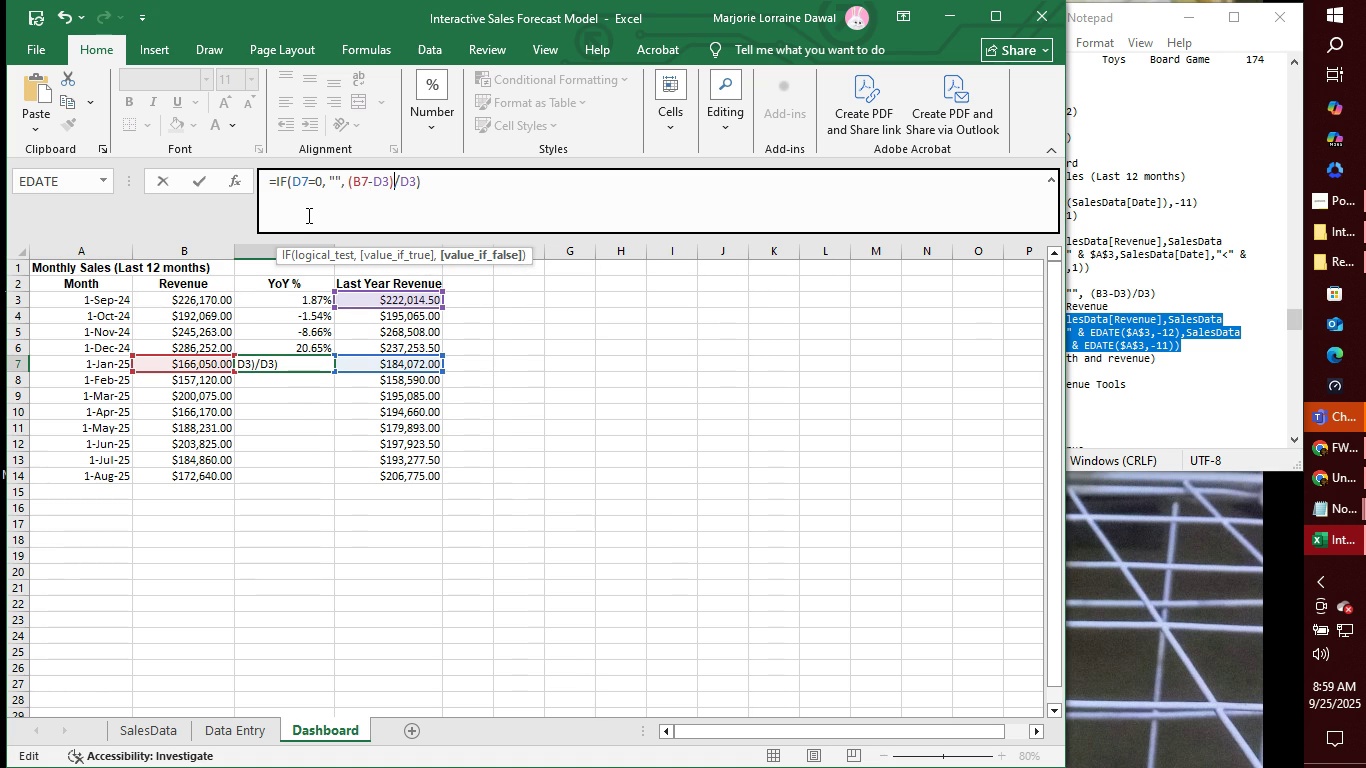 
key(ArrowRight)
 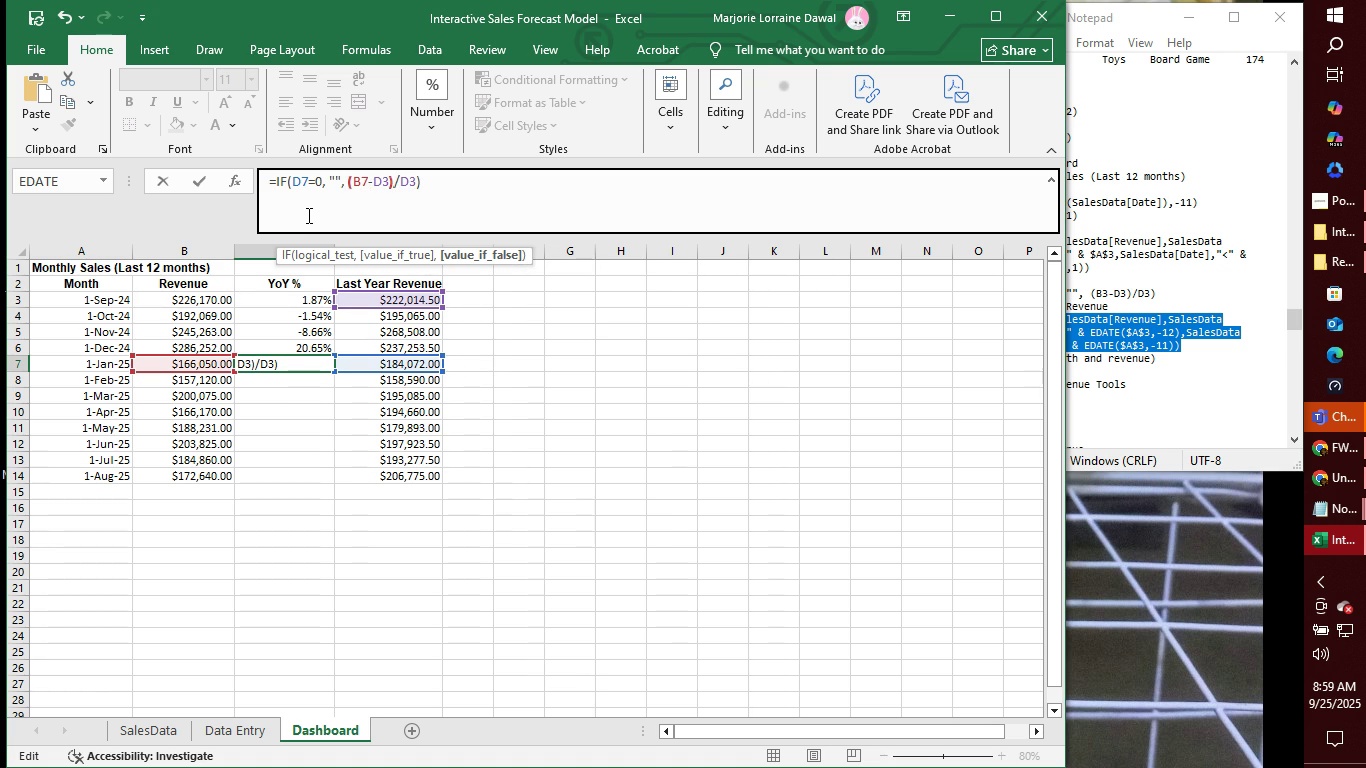 
key(ArrowLeft)
 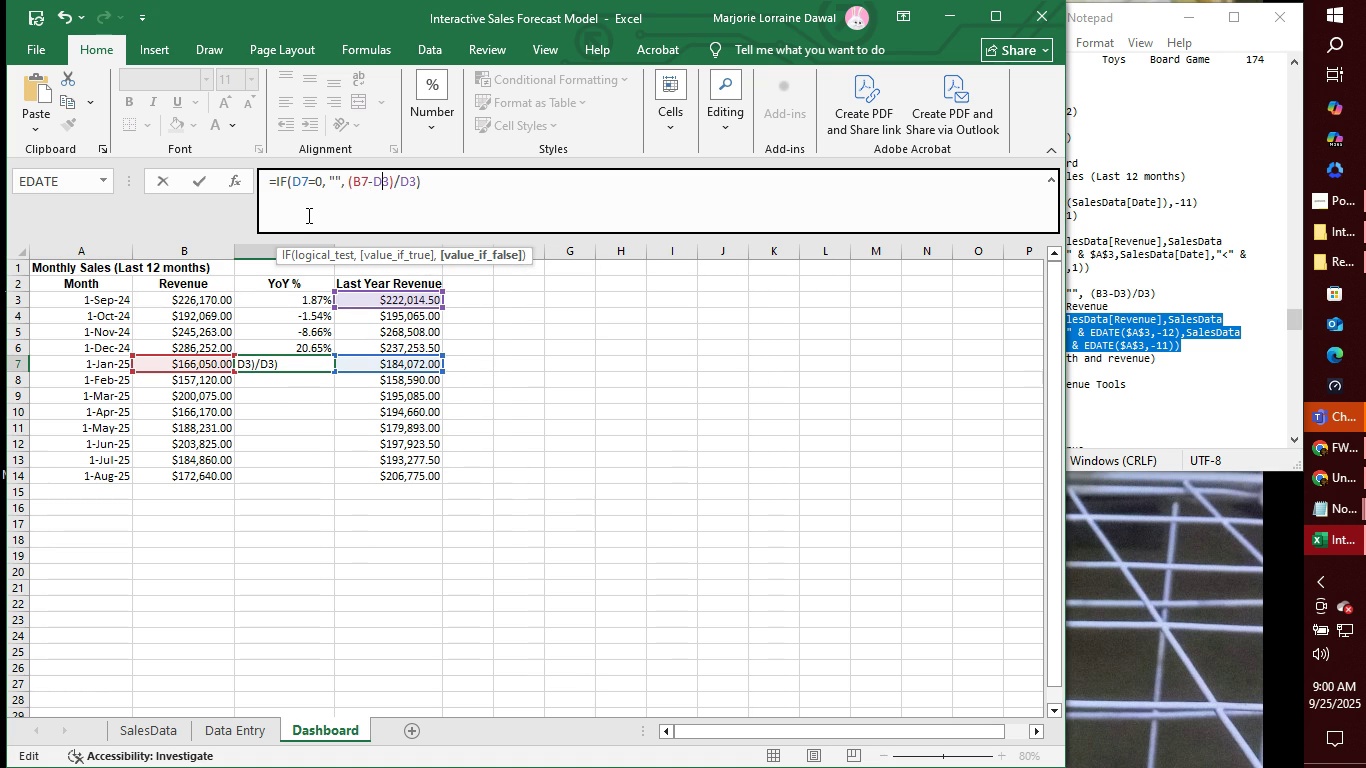 
key(ArrowLeft)
 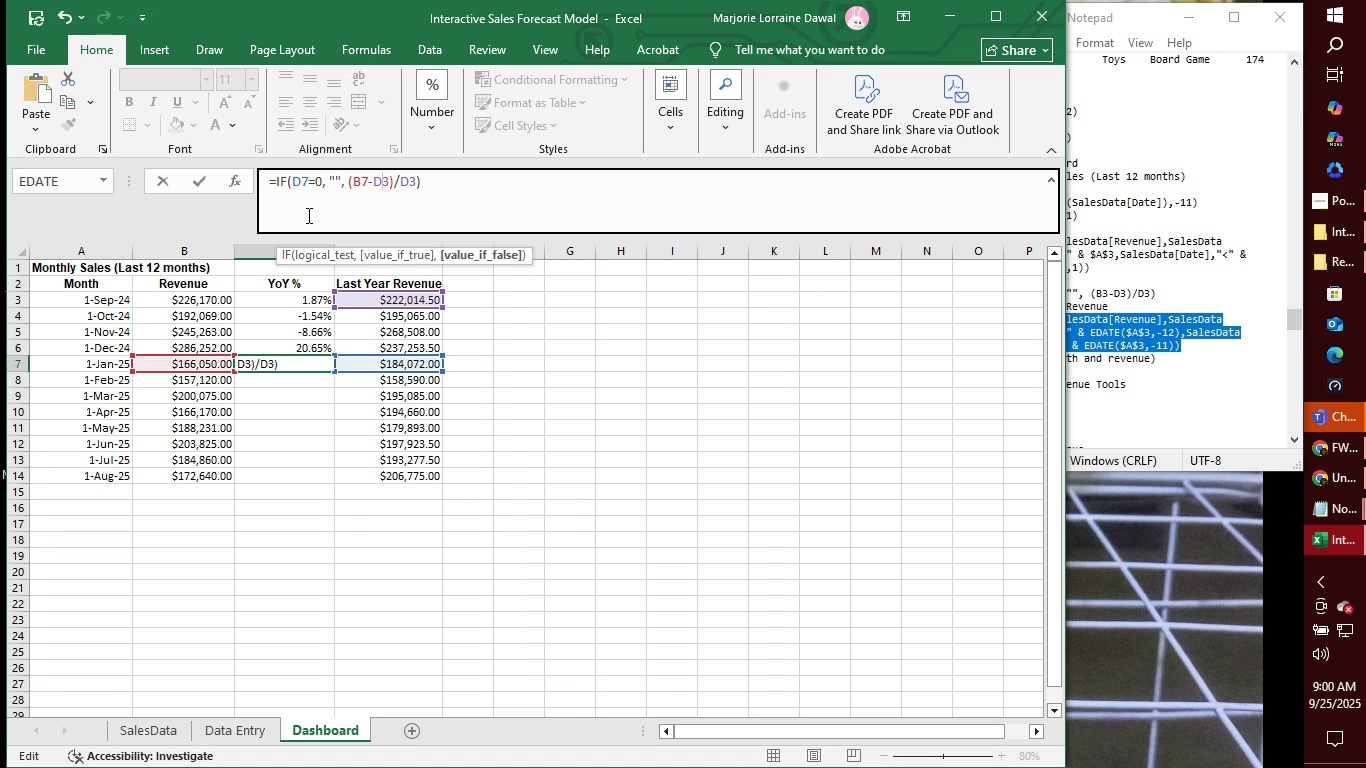 
key(ArrowRight)
 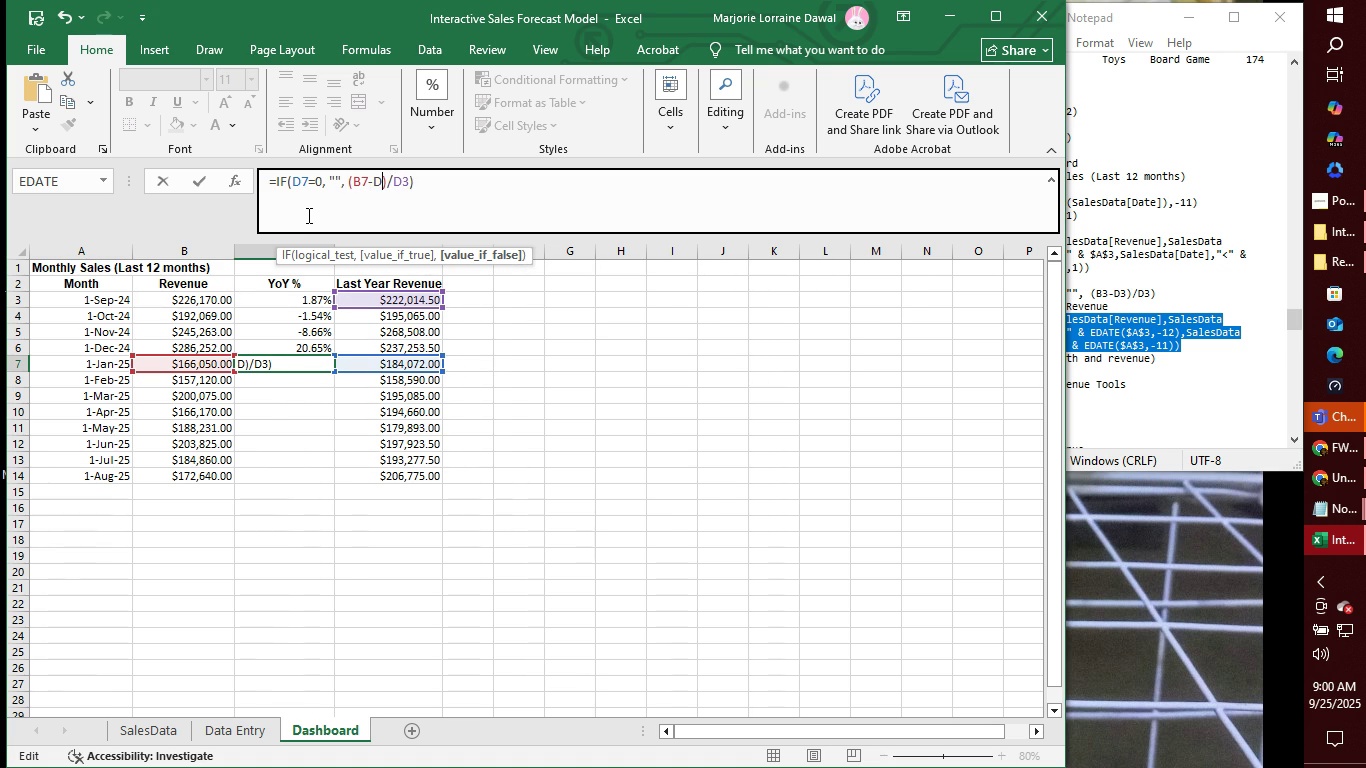 
key(Backspace)
 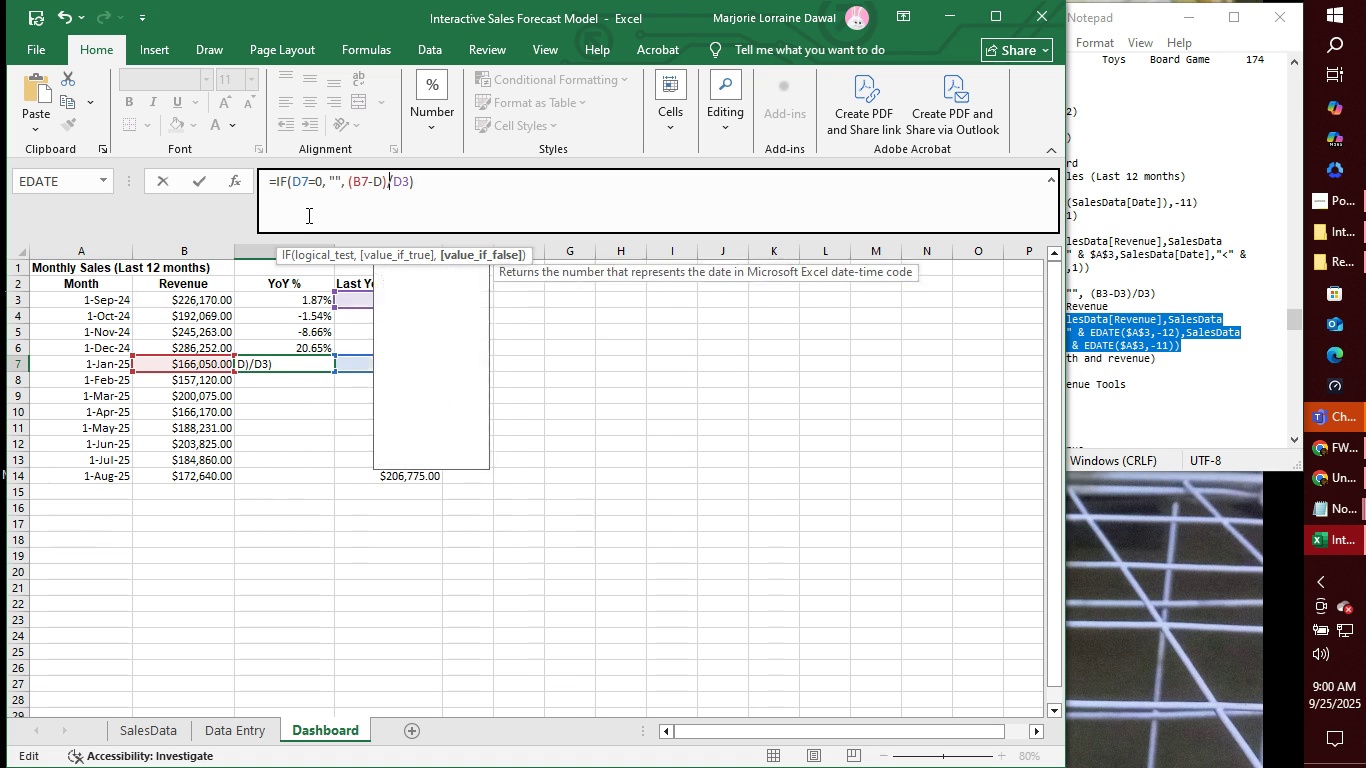 
key(7)
 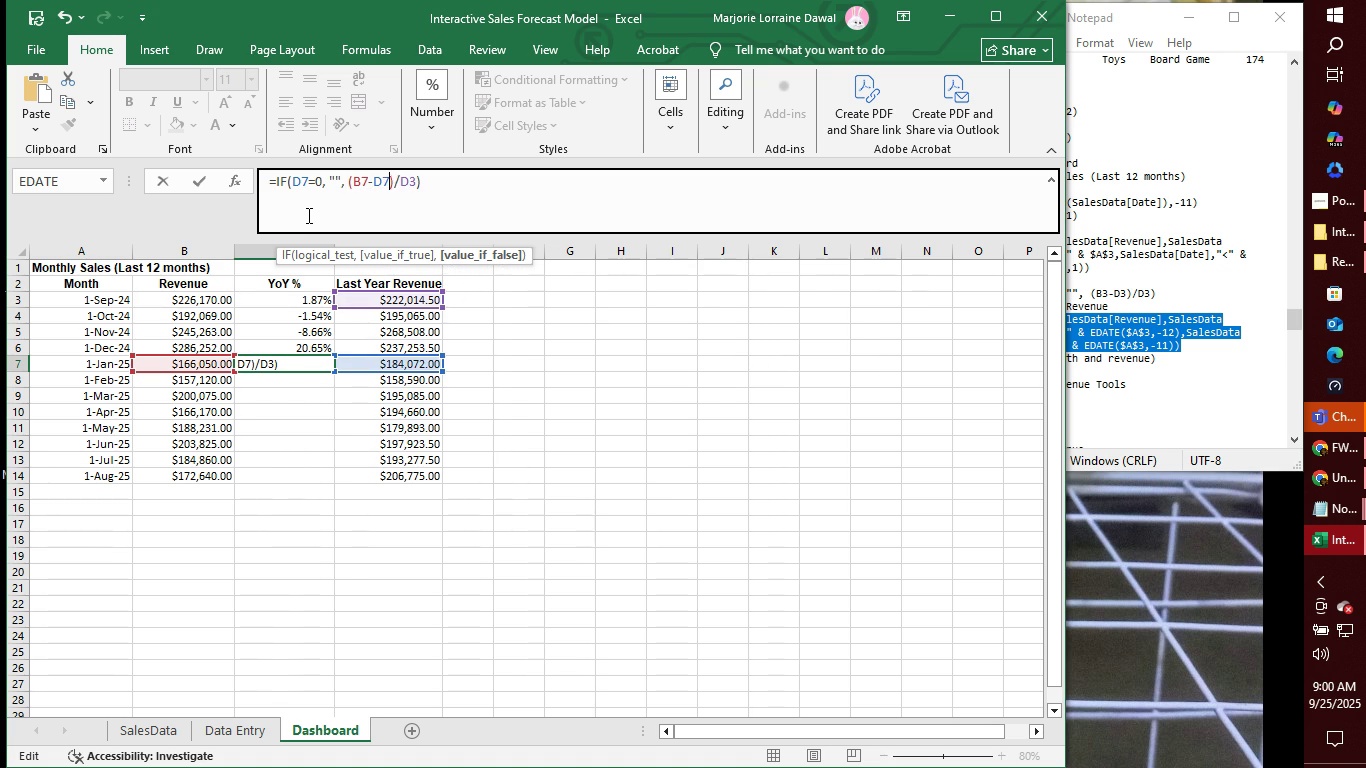 
key(ArrowRight)
 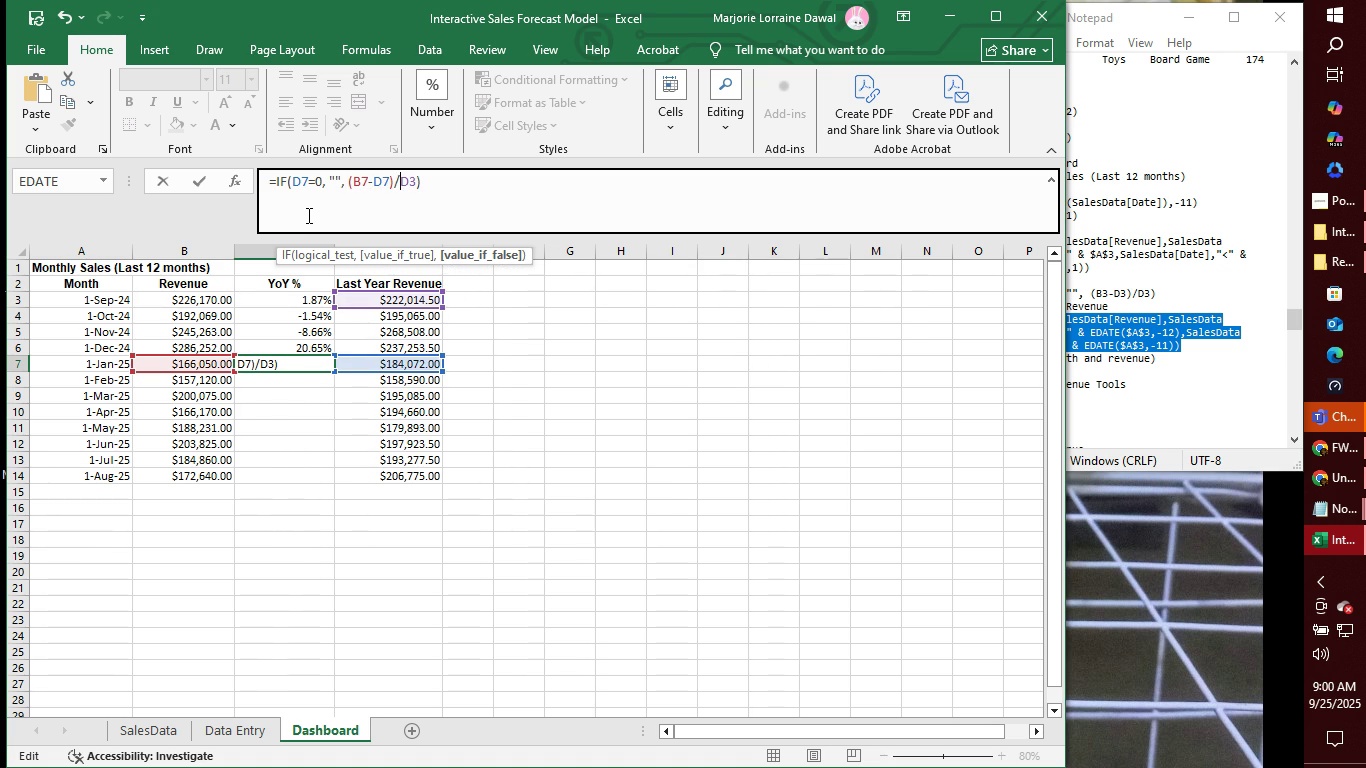 
key(ArrowRight)
 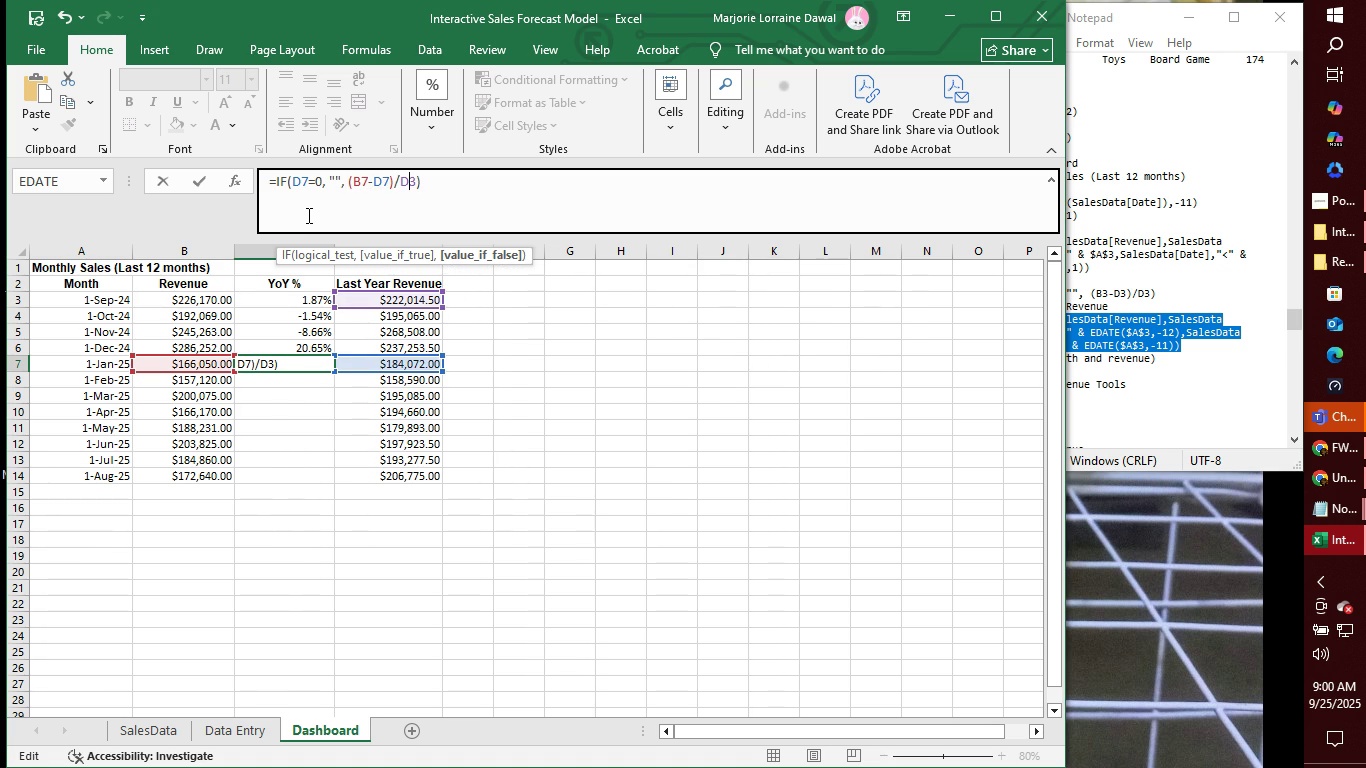 
key(ArrowRight)
 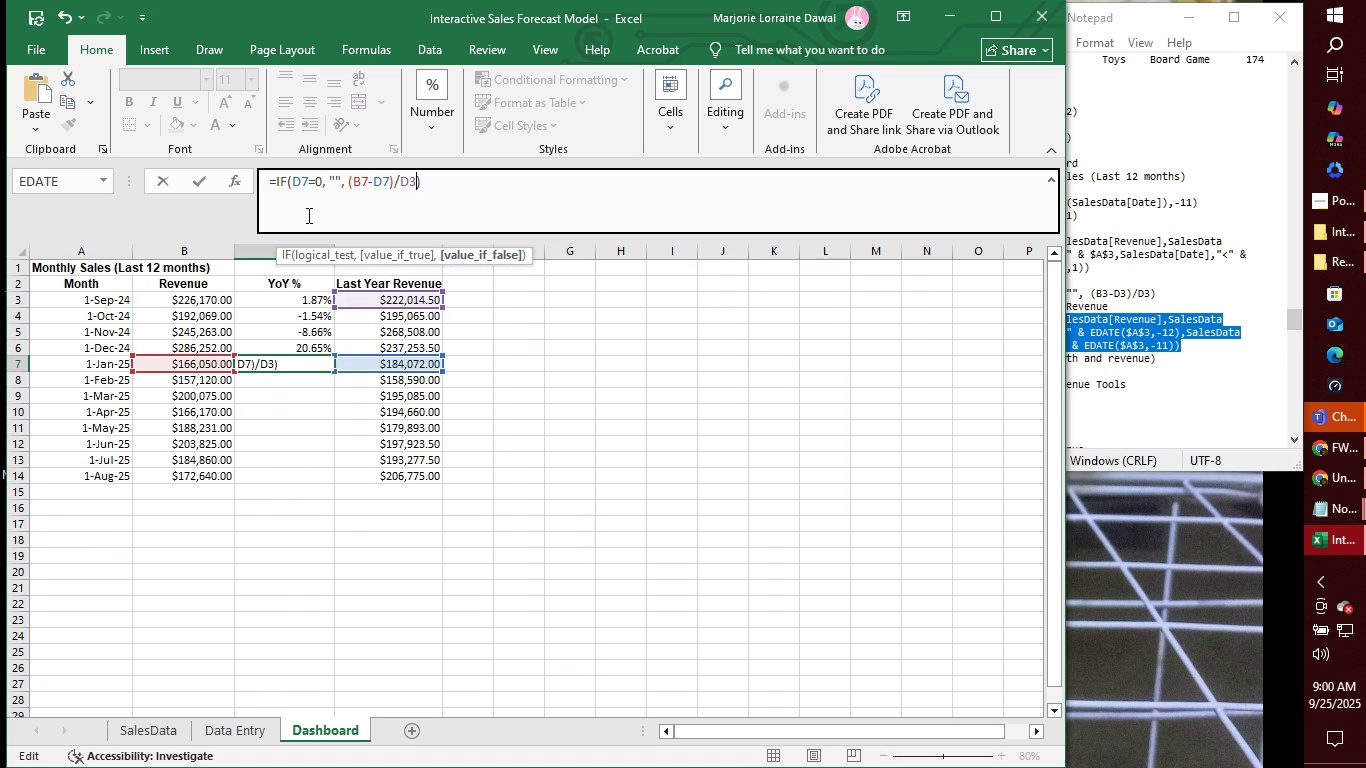 
key(ArrowRight)
 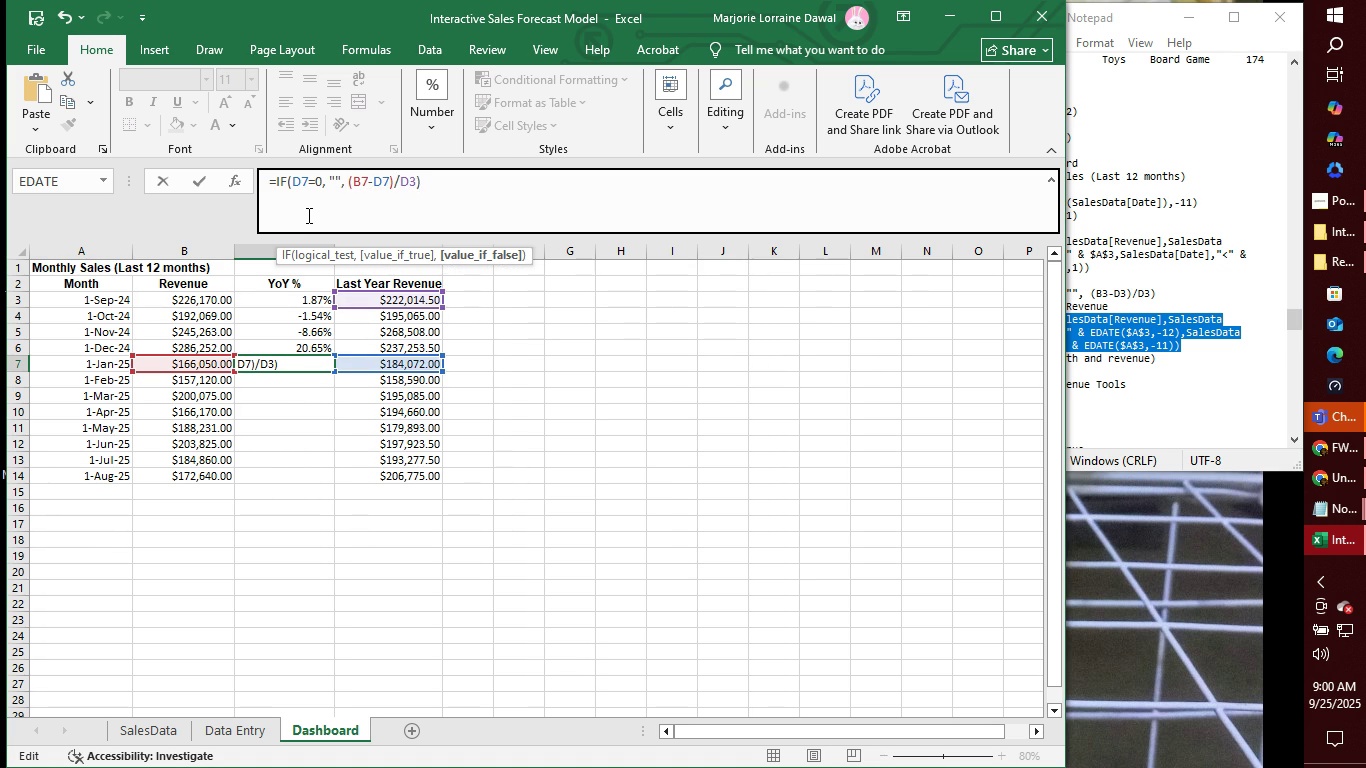 
key(Backspace)
 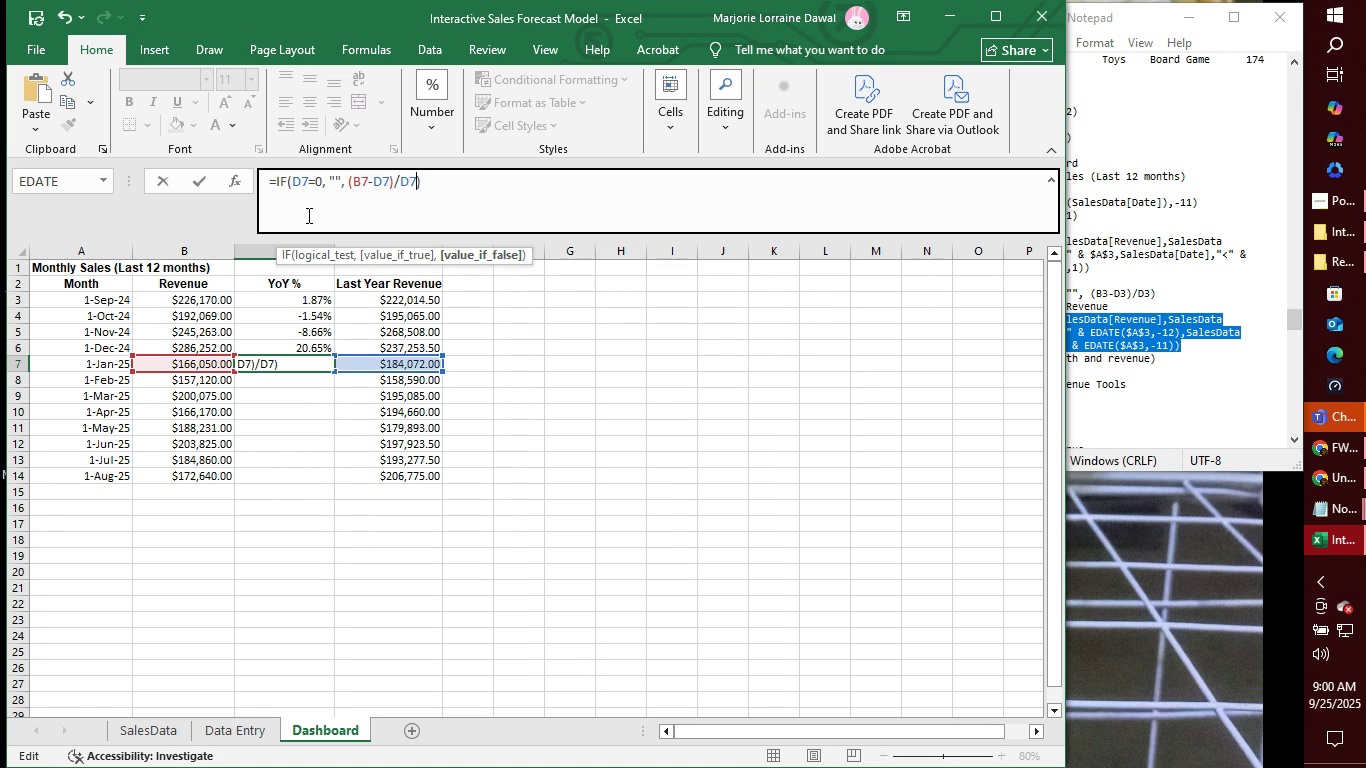 
key(7)
 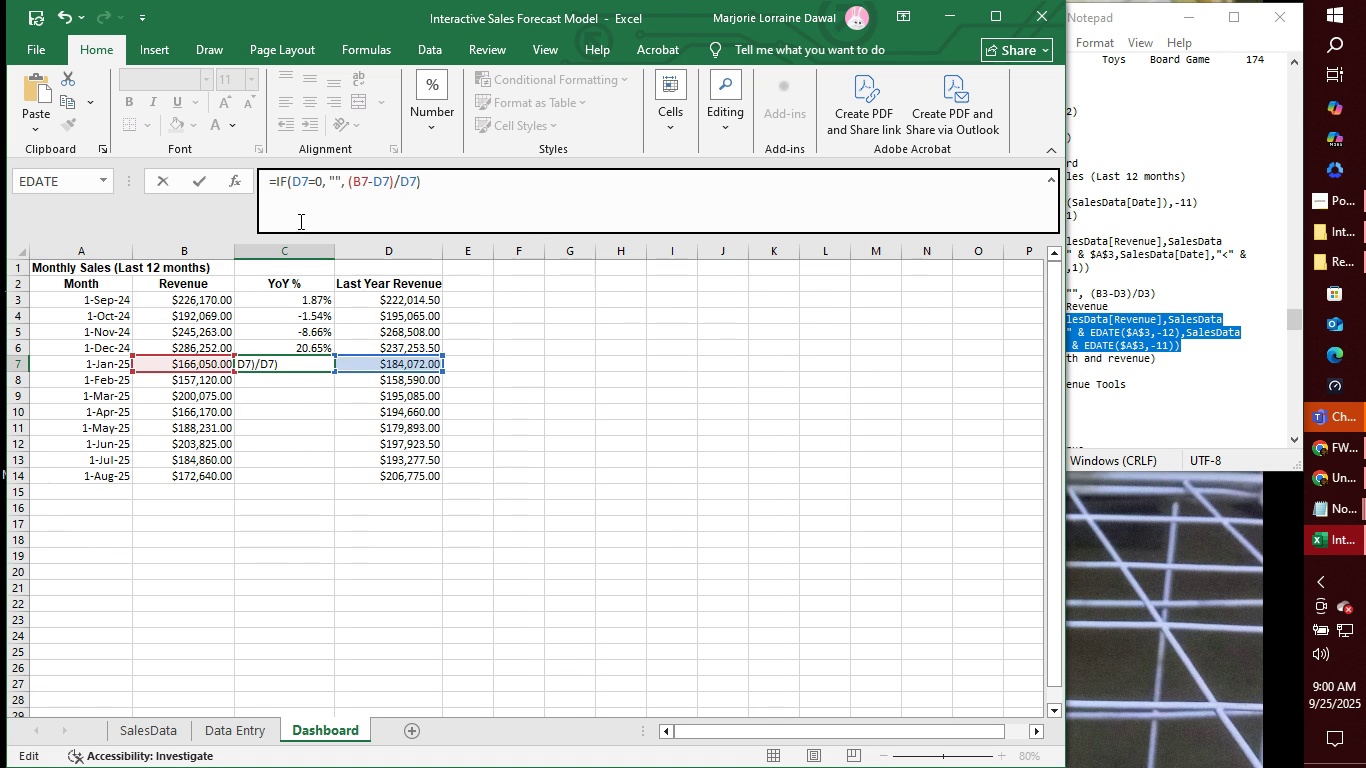 
key(Enter)